 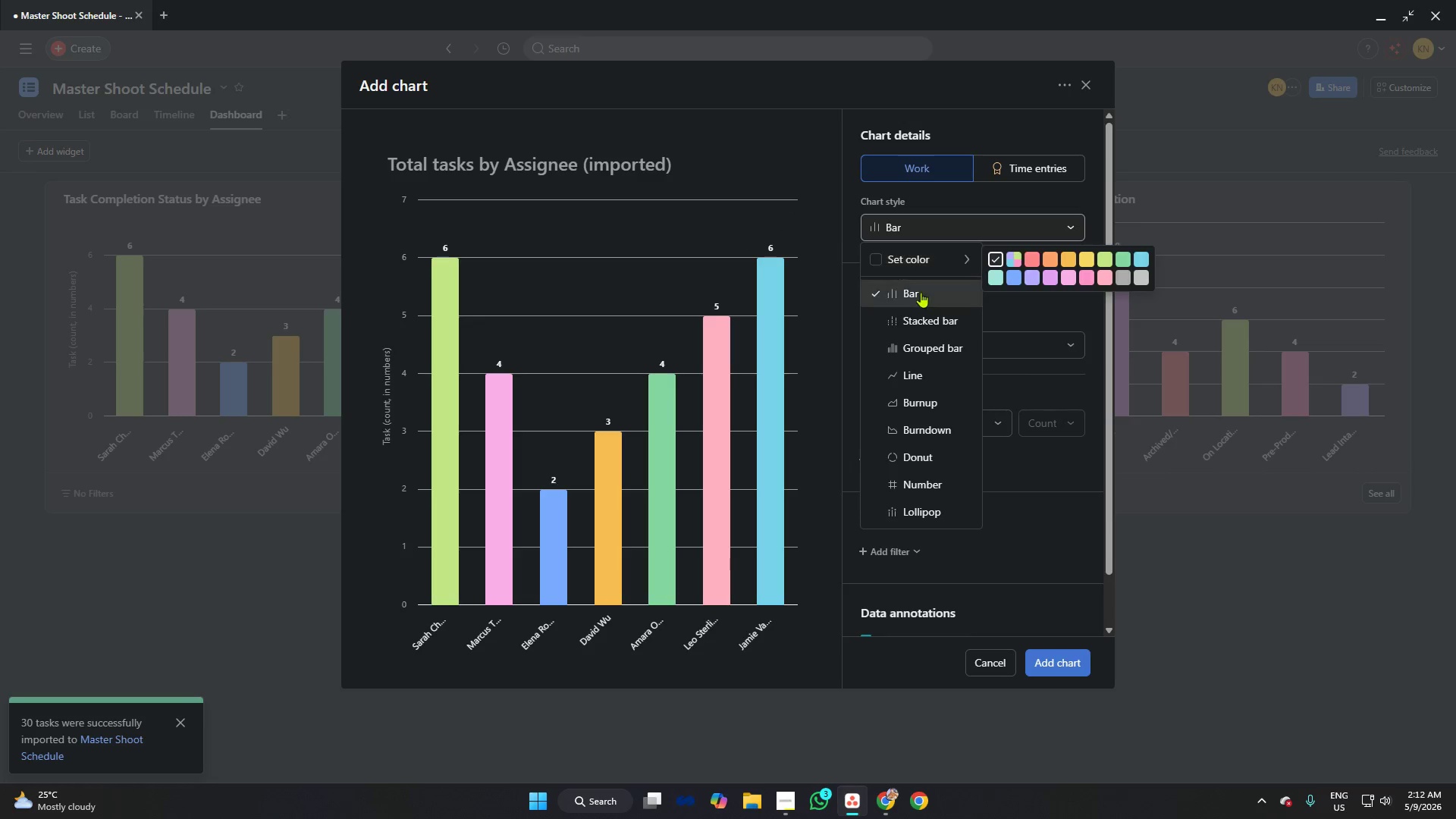 
mouse_move([922, 377])
 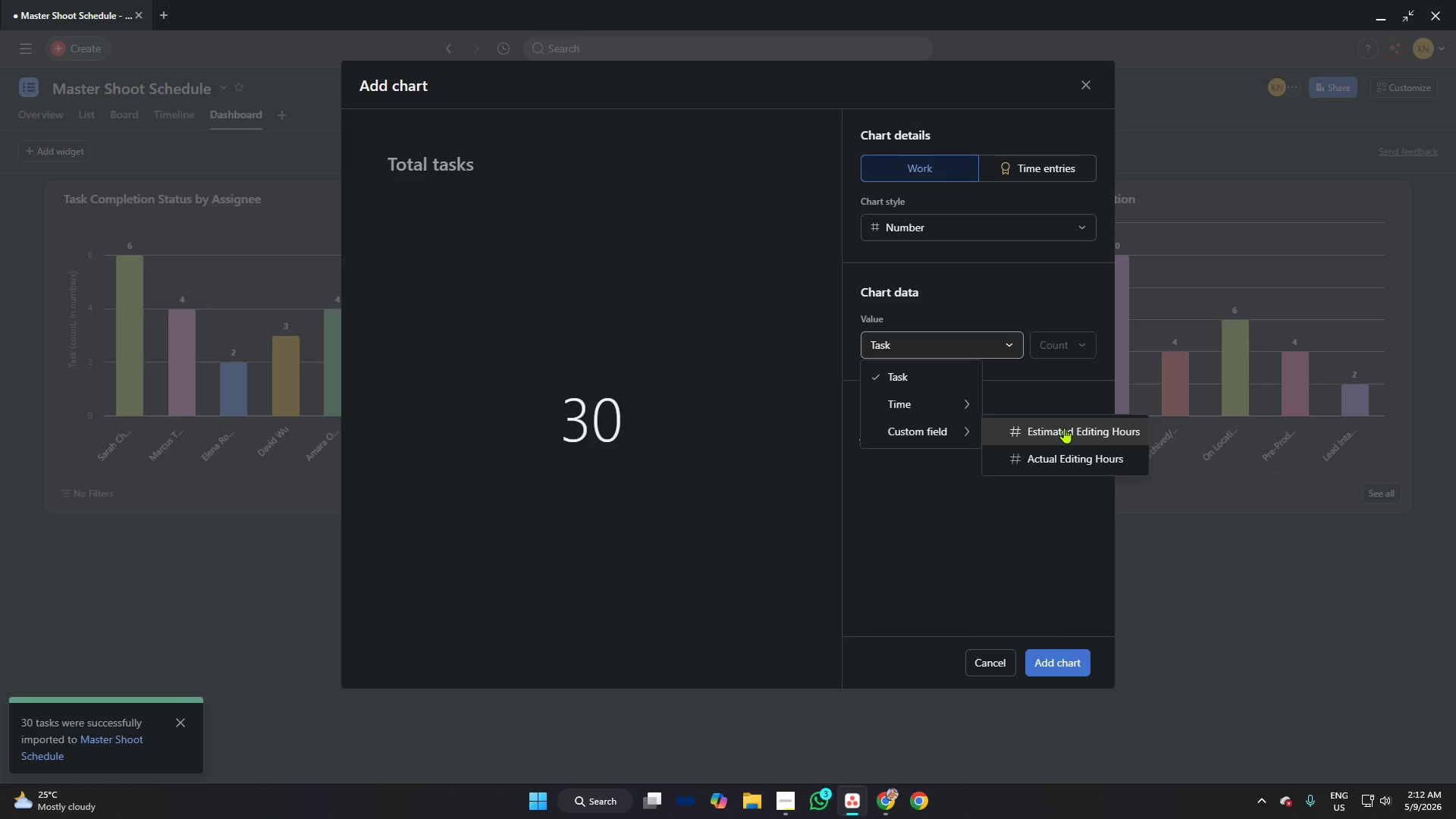 
left_click([1065, 428])
 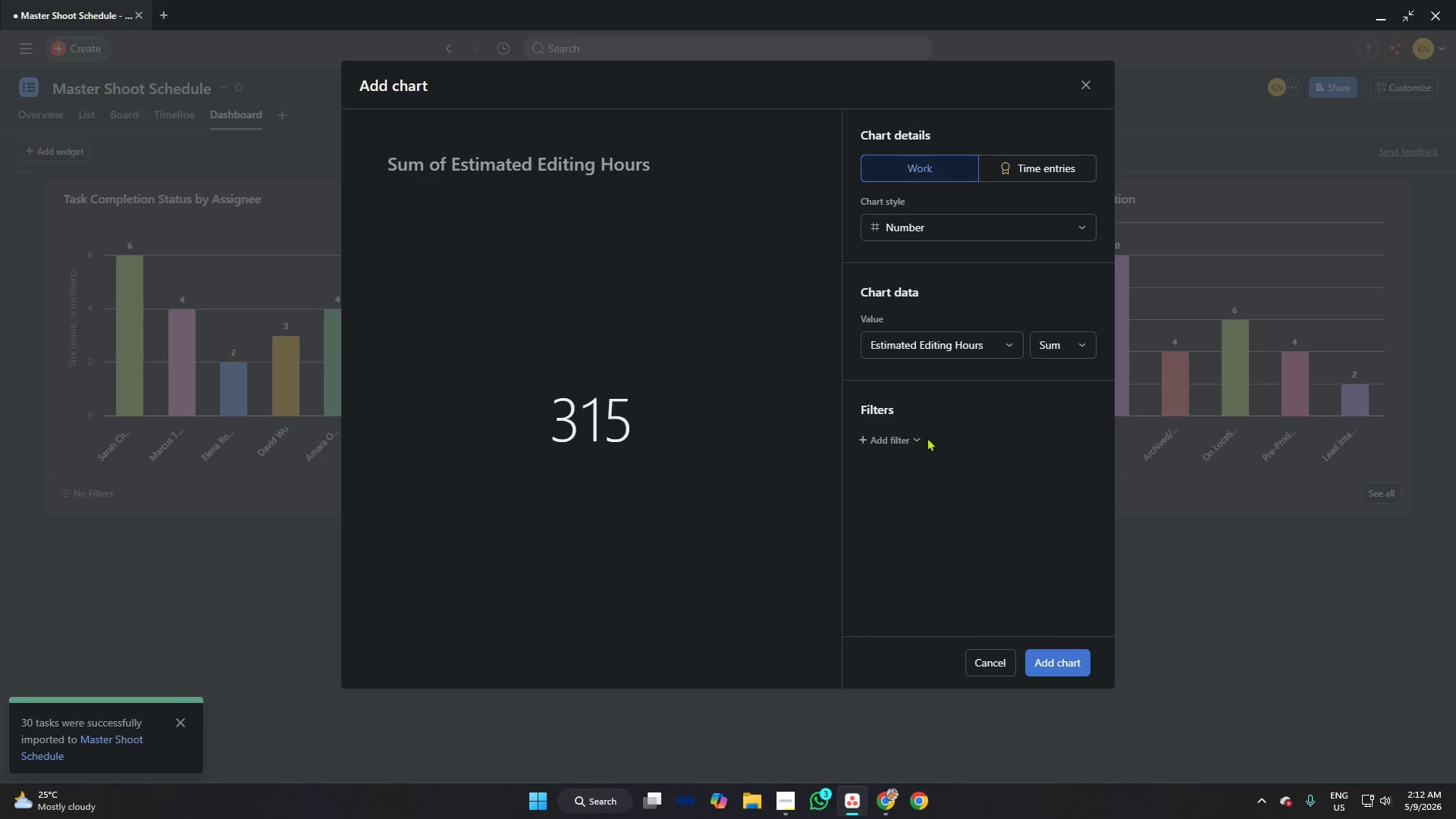 
left_click([909, 441])
 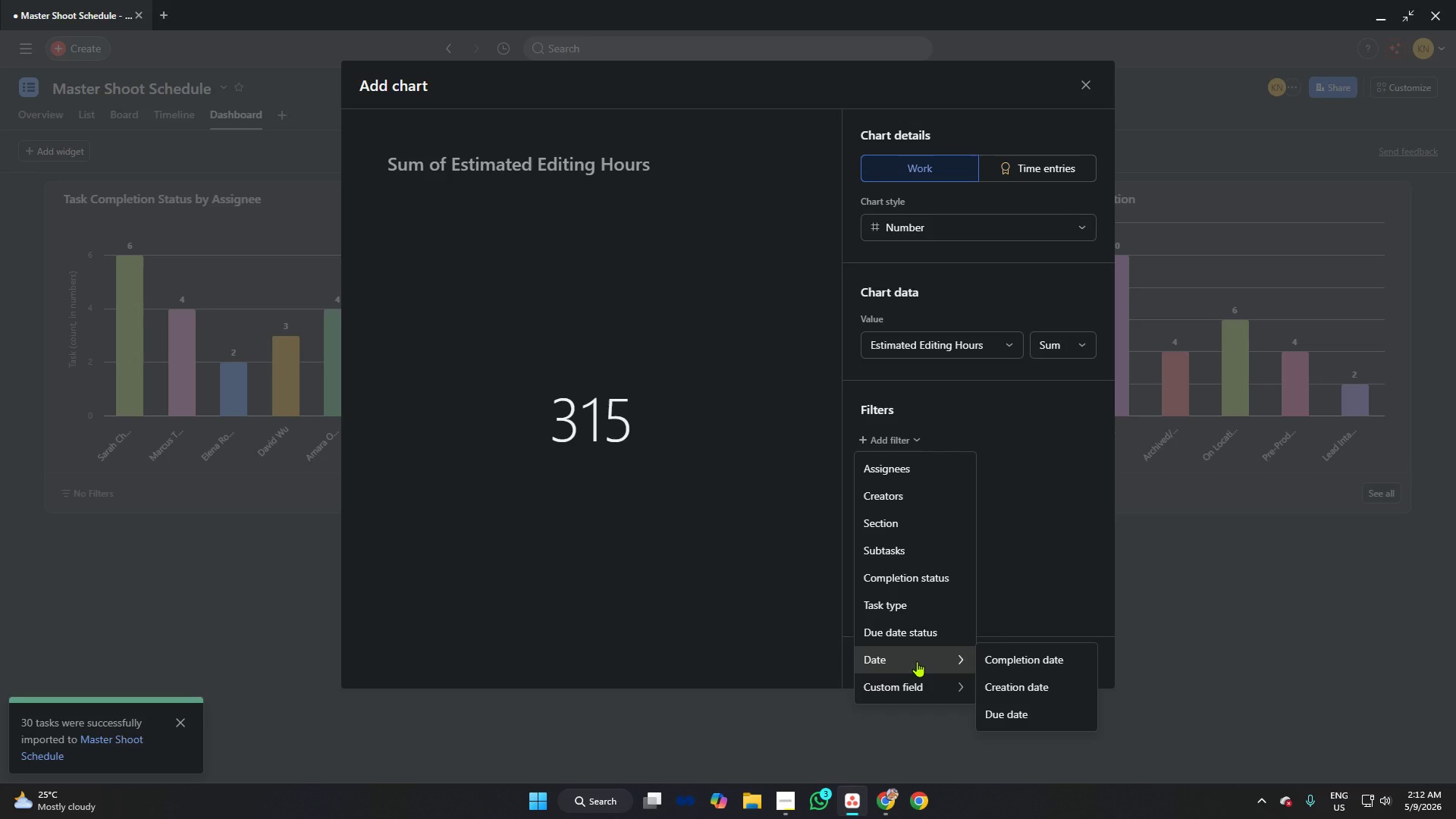 
wait(9.06)
 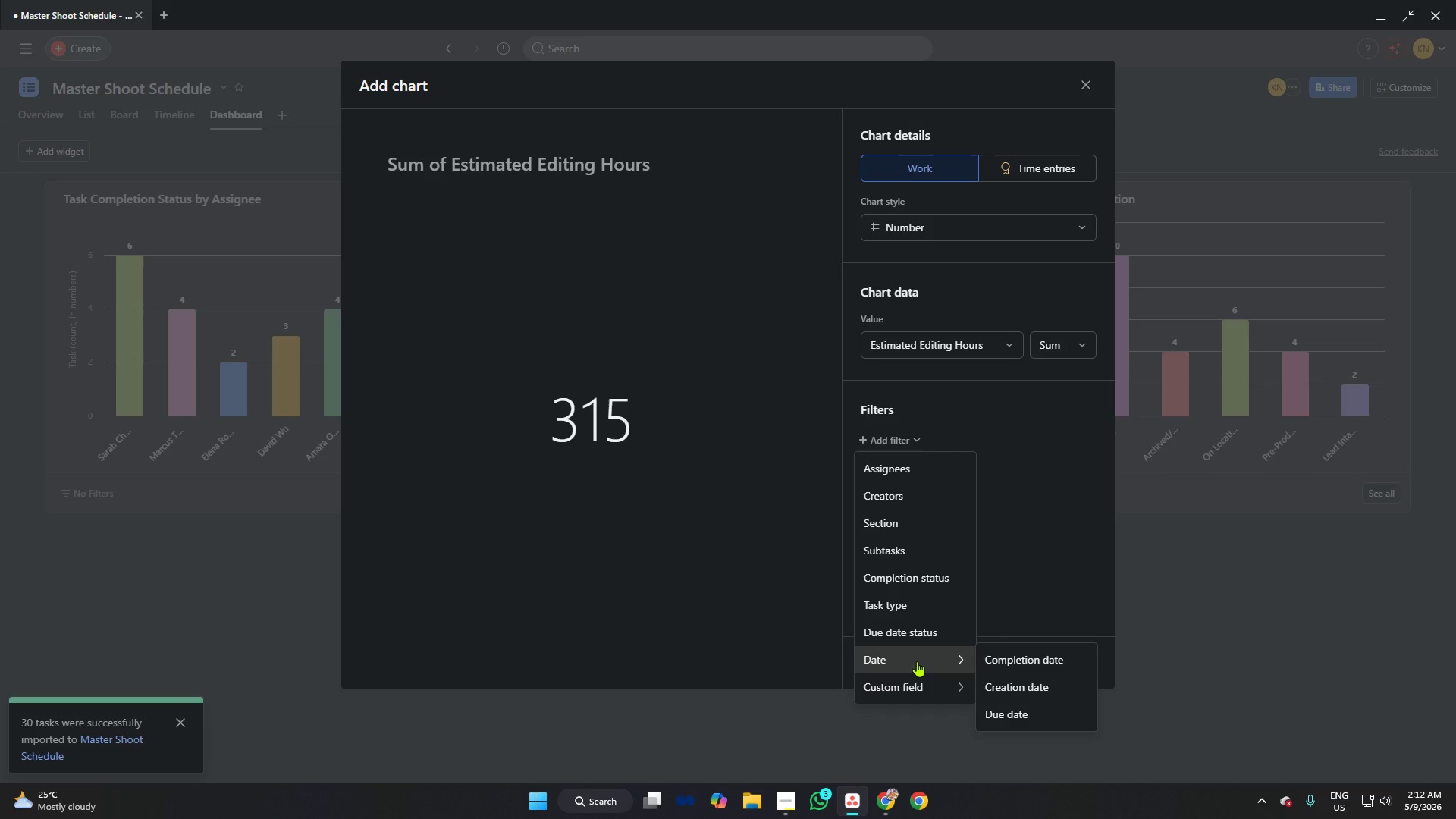 
left_click([1027, 404])
 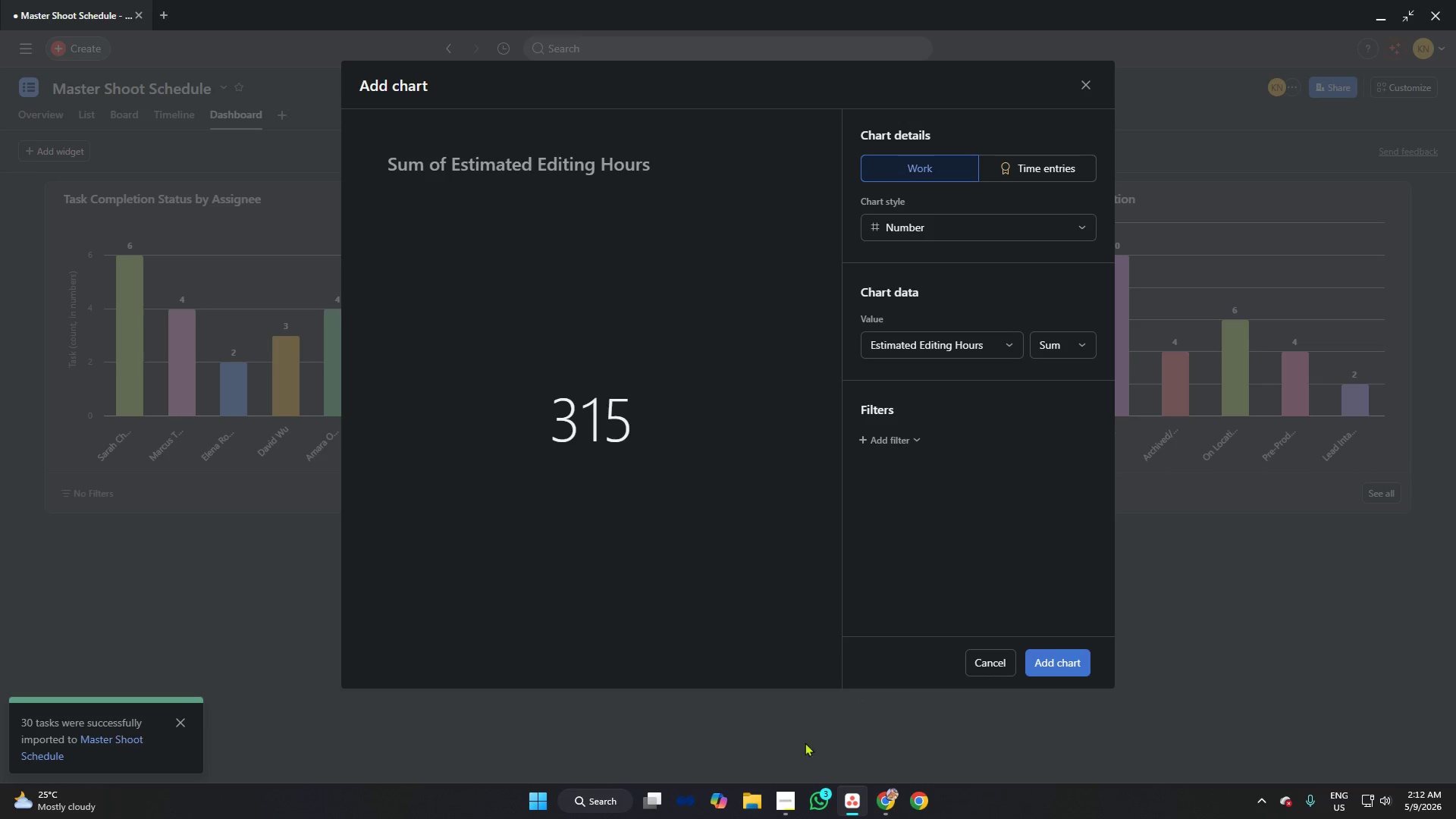 
left_click([789, 792])